 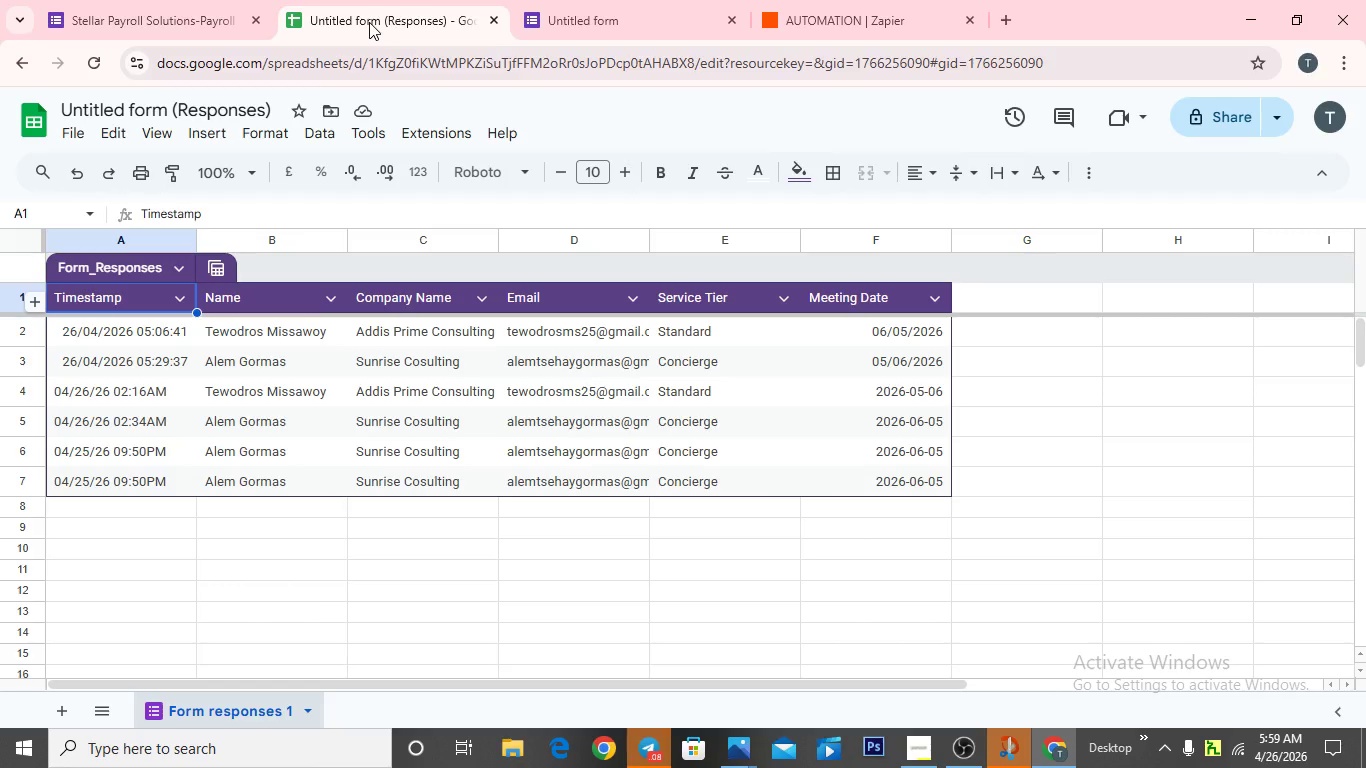 
left_click([782, 26])
 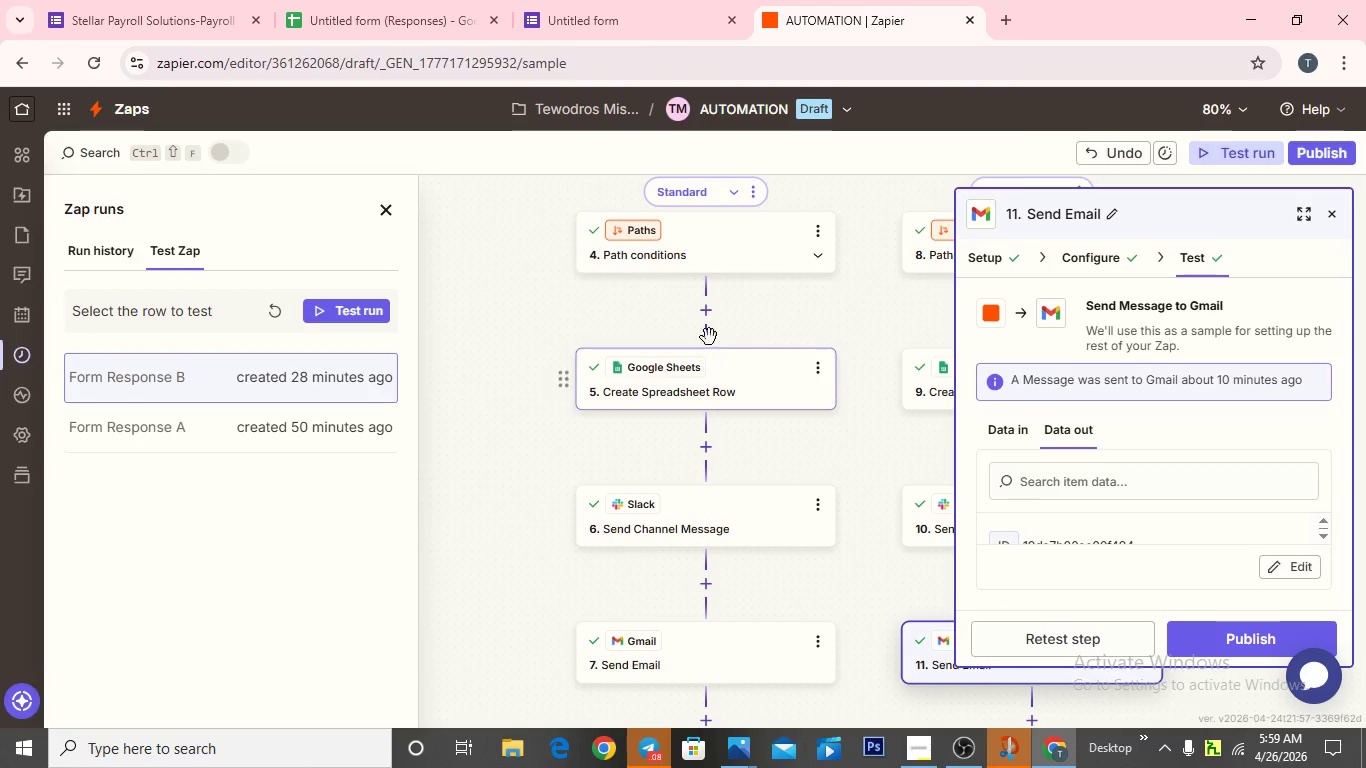 
scroll: coordinate [711, 291], scroll_direction: up, amount: 9.0
 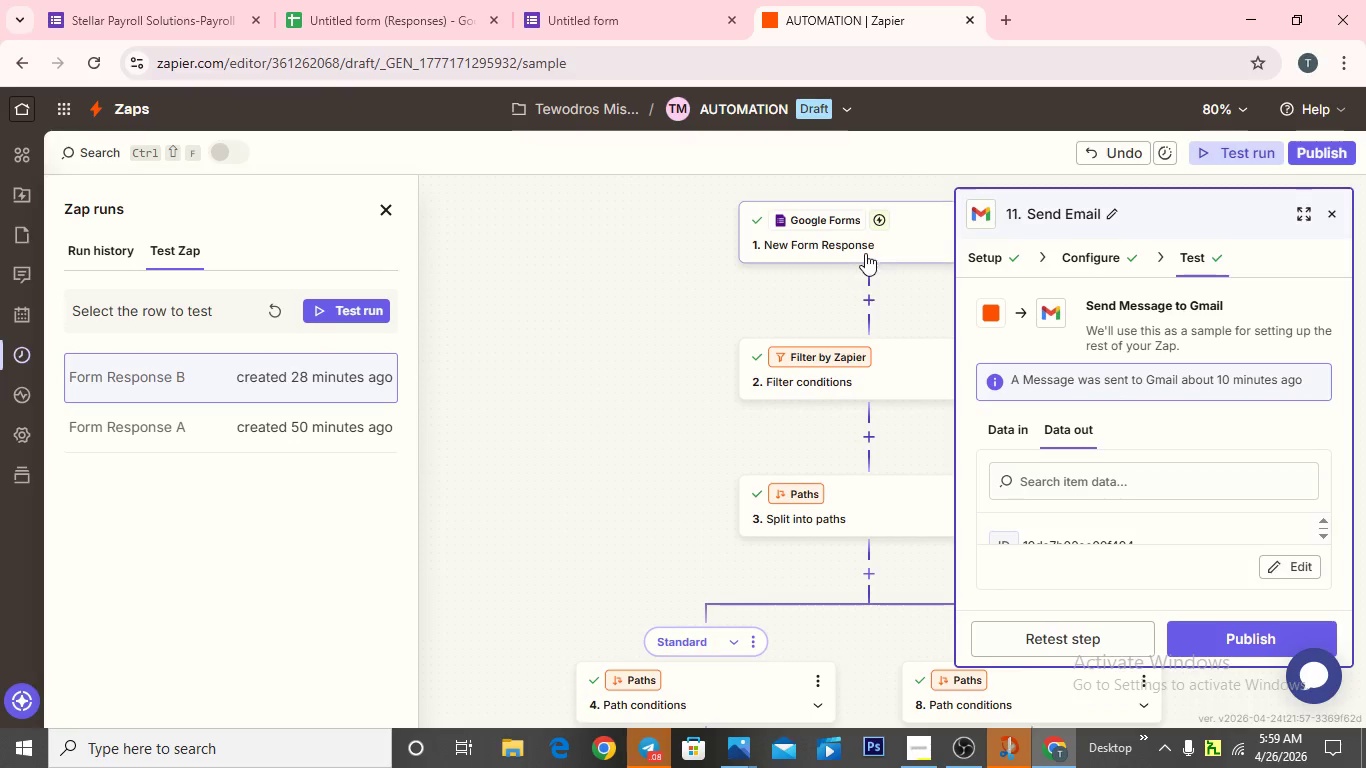 
left_click([868, 244])
 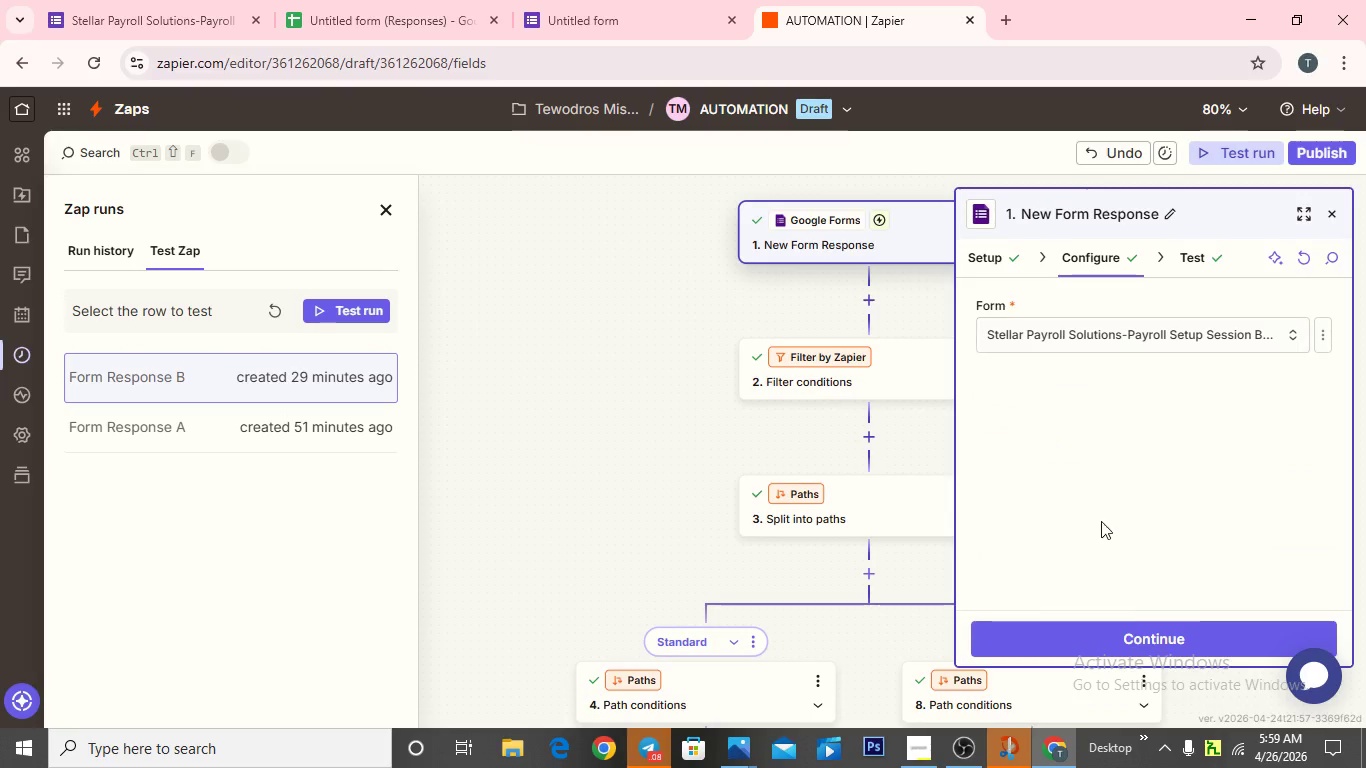 
left_click([1132, 644])
 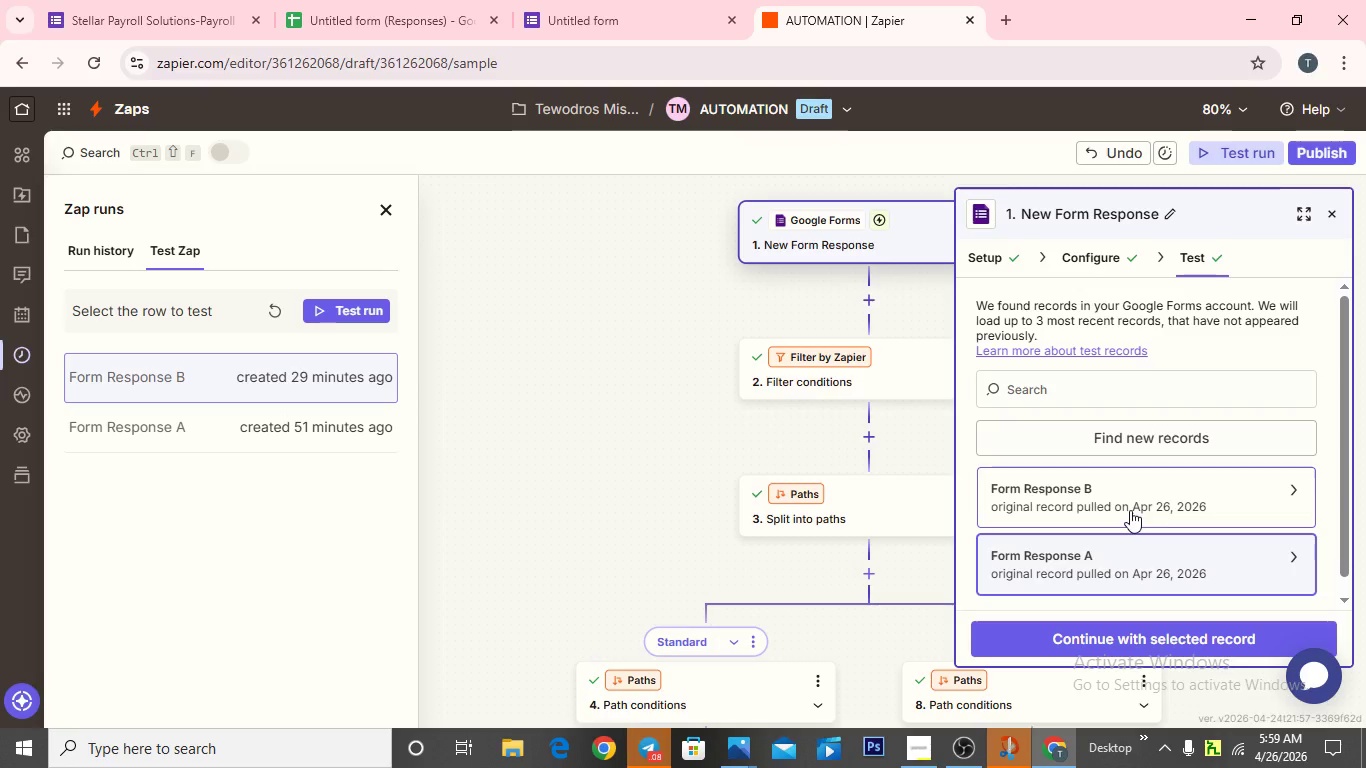 
left_click([1125, 507])
 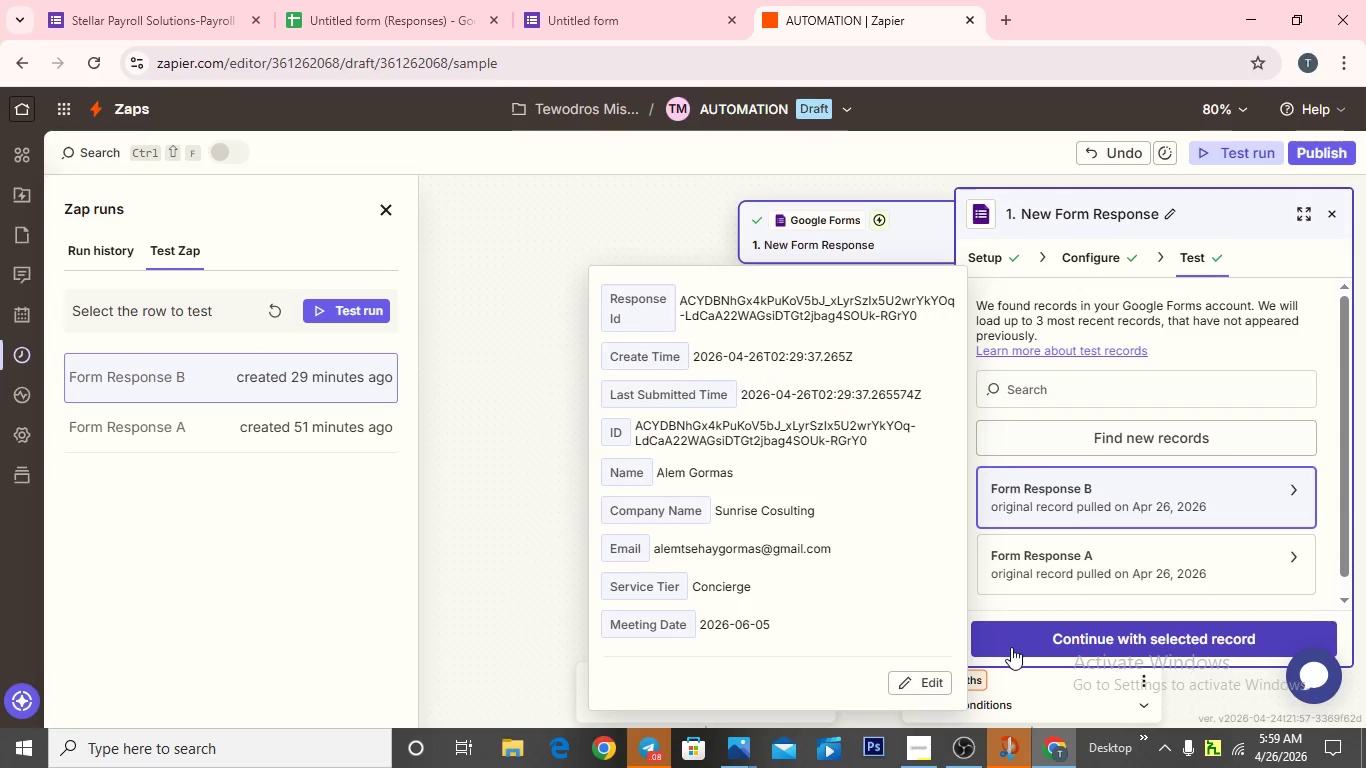 
left_click([1022, 642])
 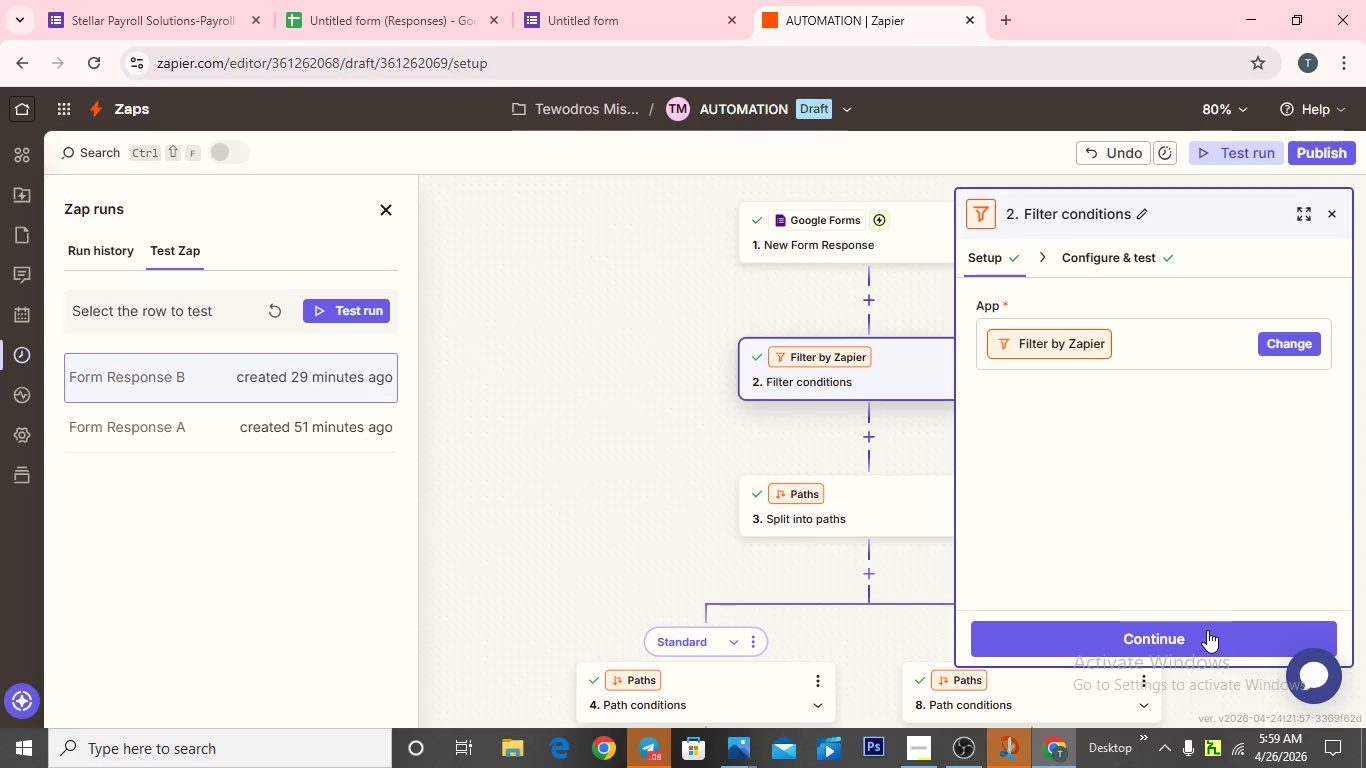 
wait(6.92)
 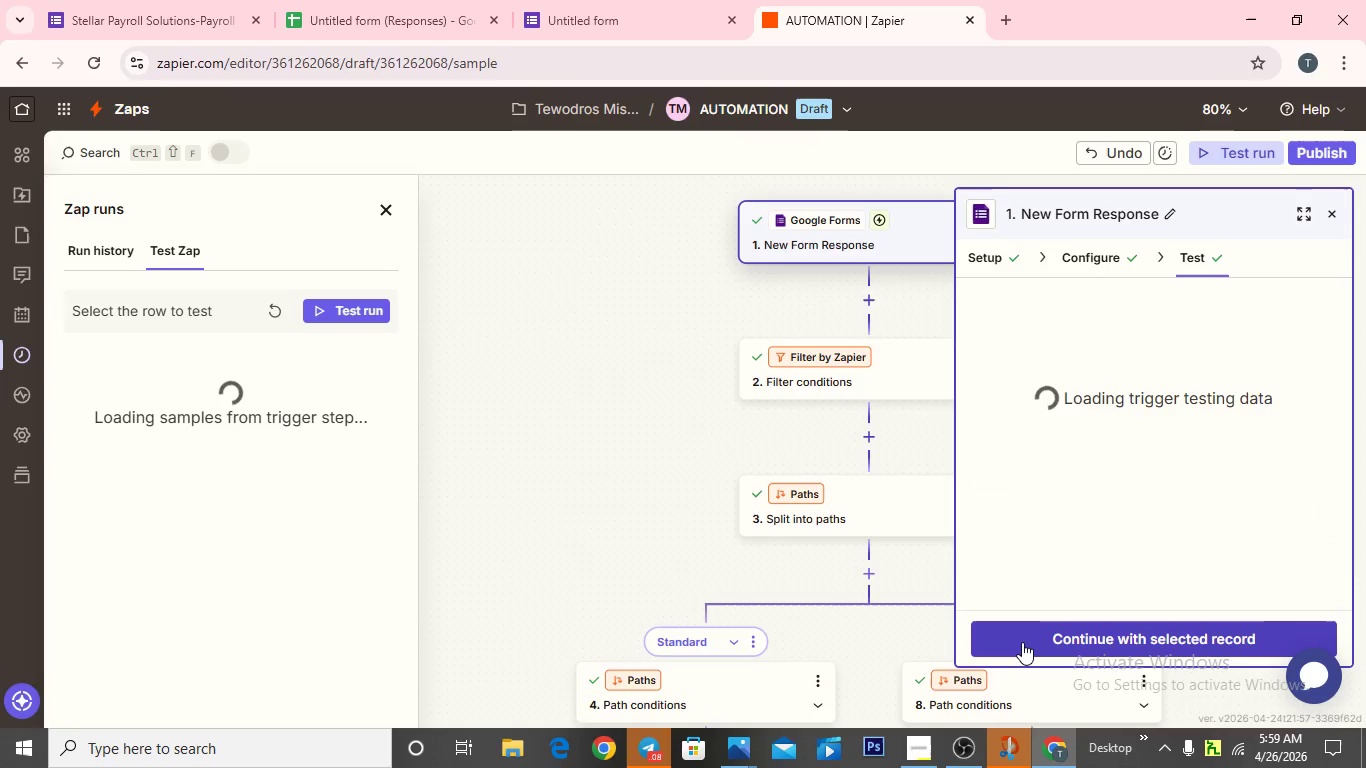 
left_click([396, 14])
 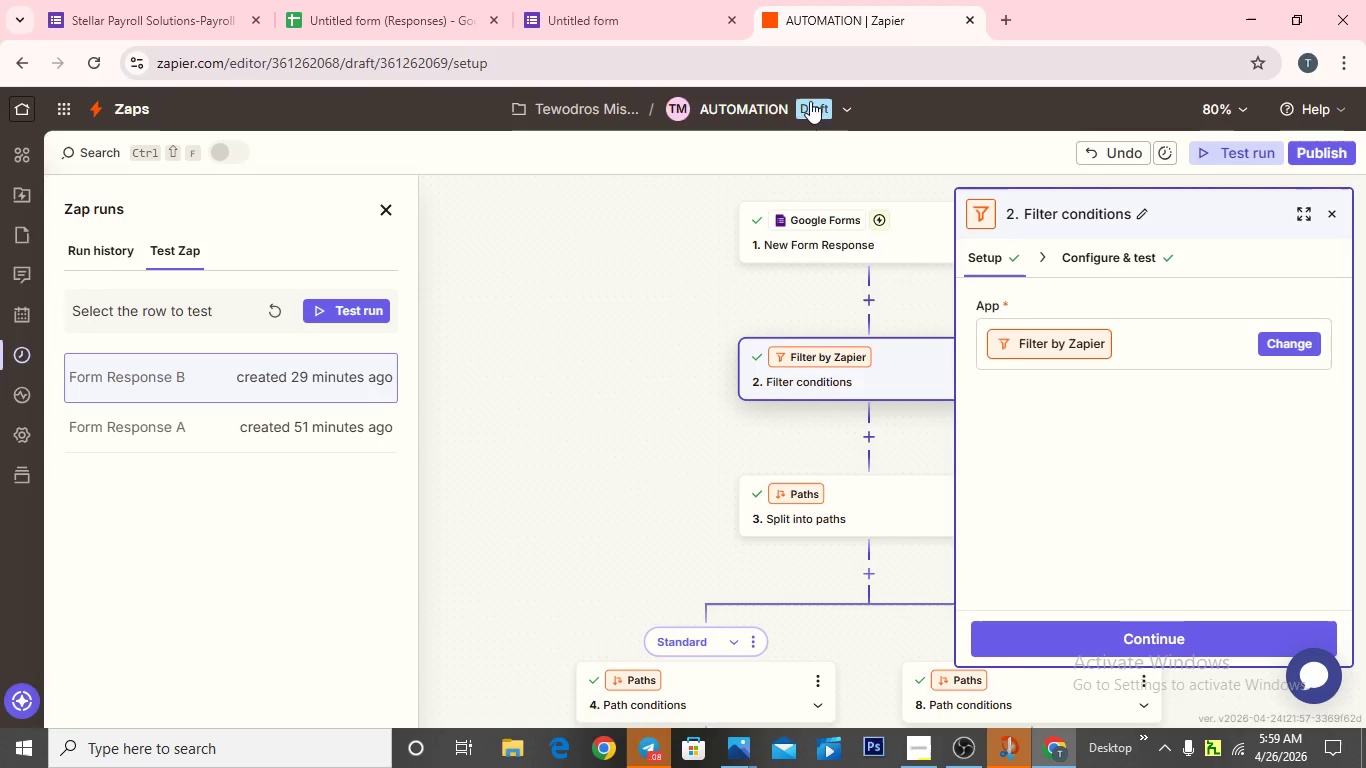 
scroll: coordinate [707, 295], scroll_direction: down, amount: 3.0
 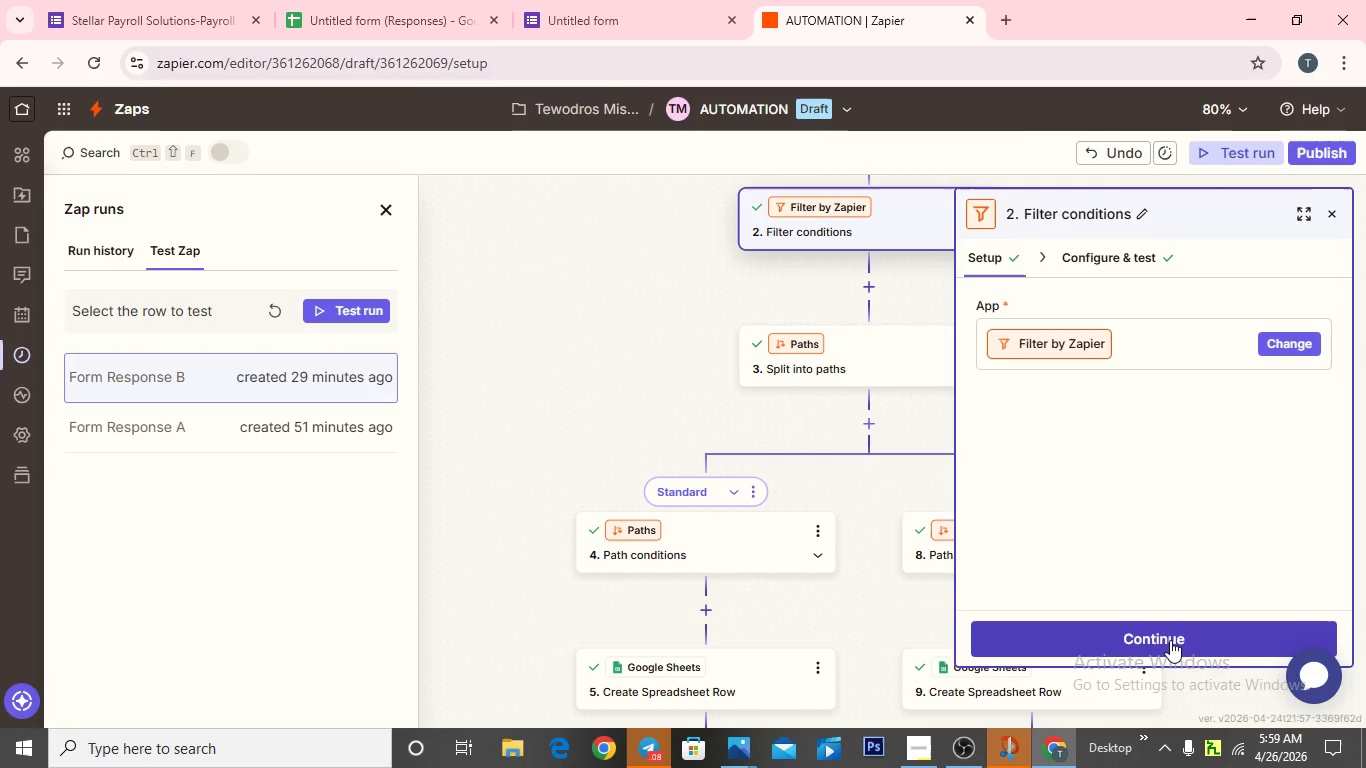 
left_click([1170, 640])
 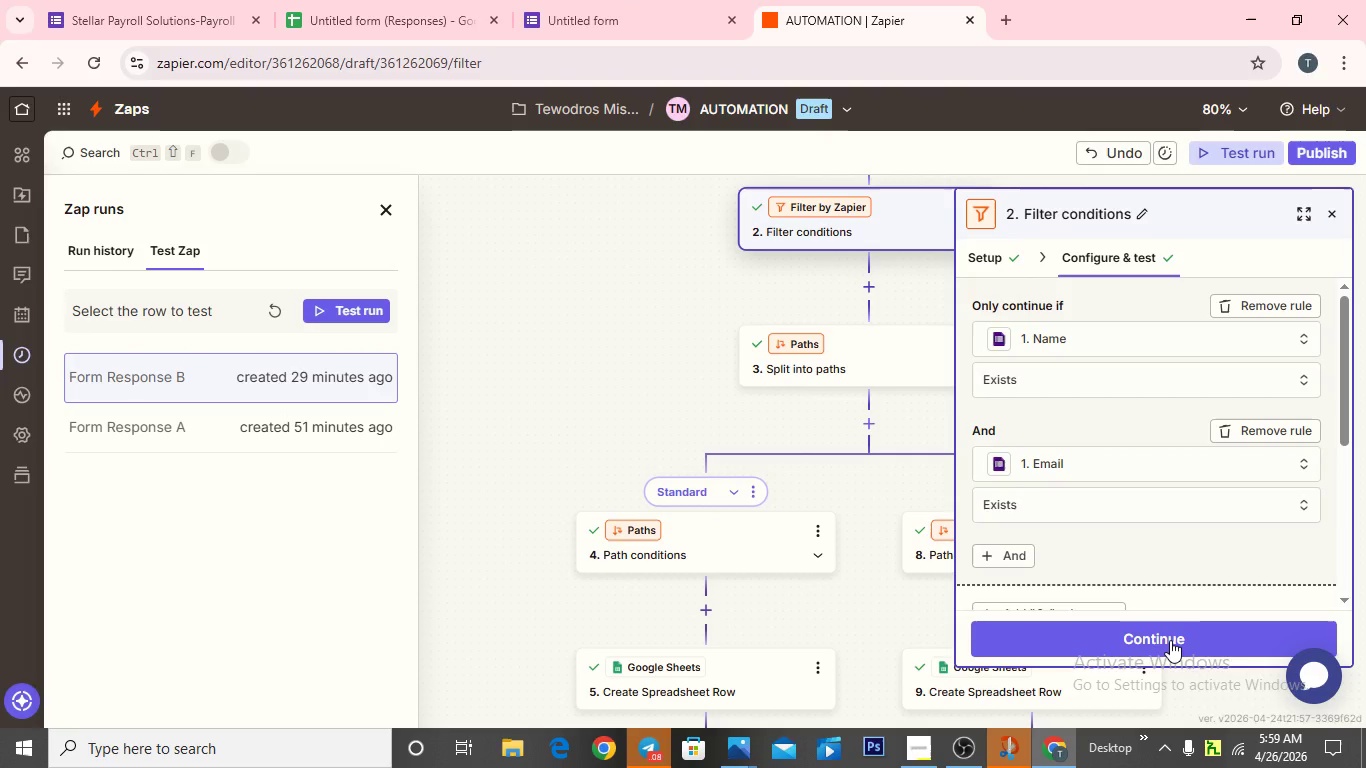 
left_click([1170, 640])
 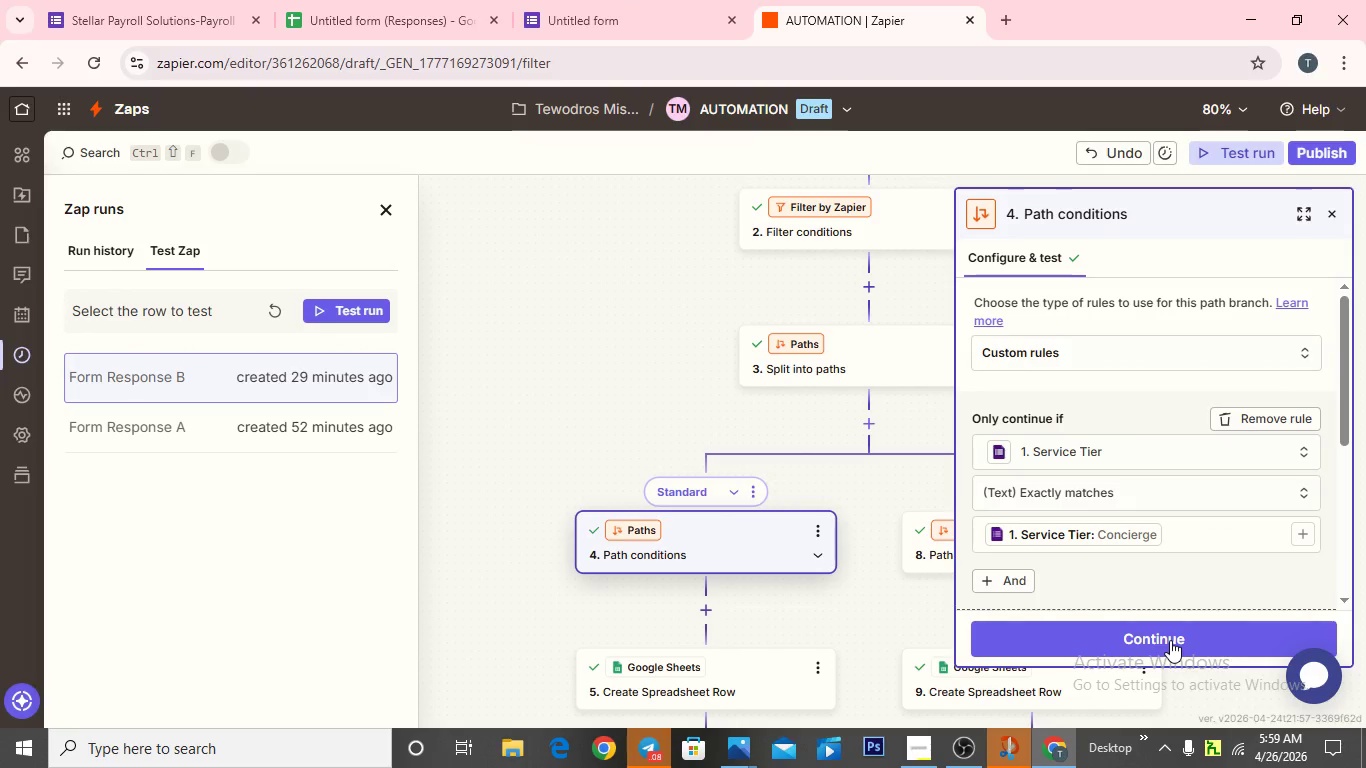 
left_click([1170, 640])
 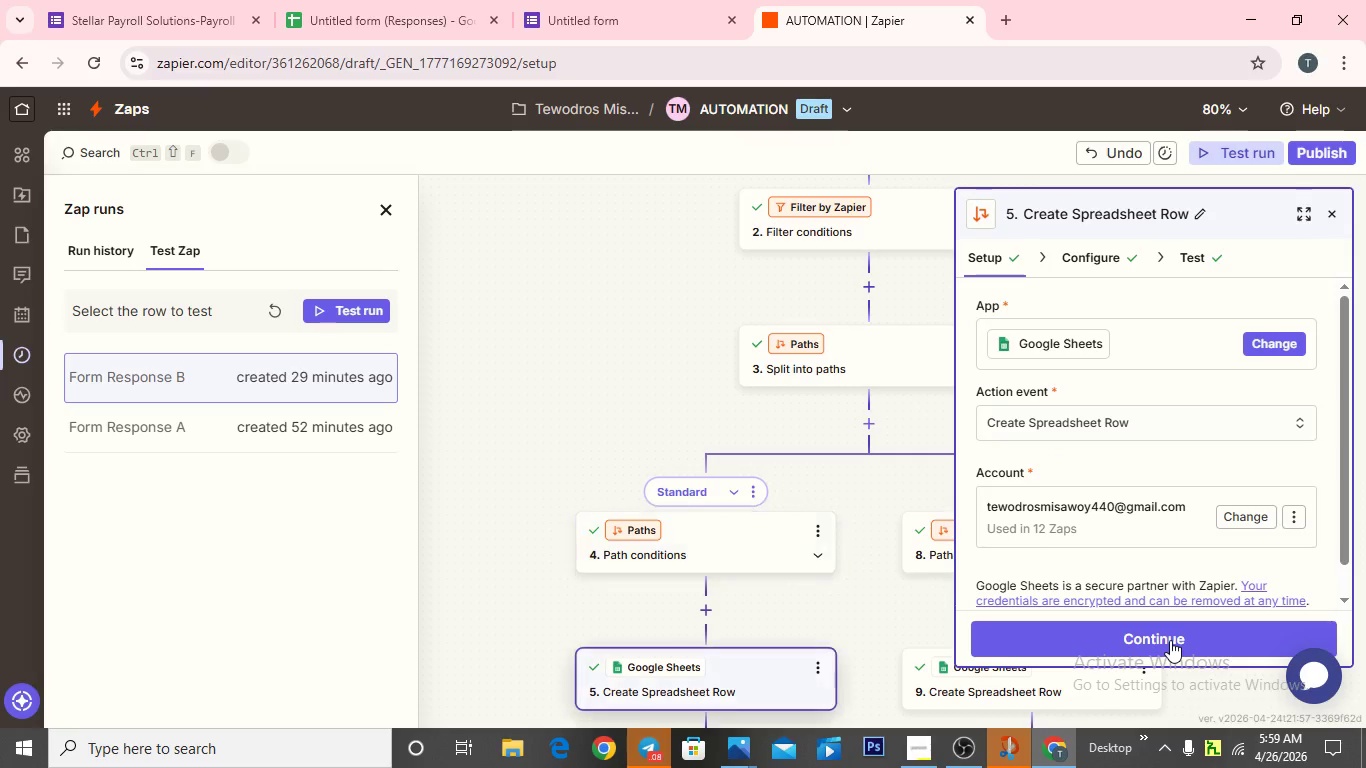 
left_click([1170, 640])
 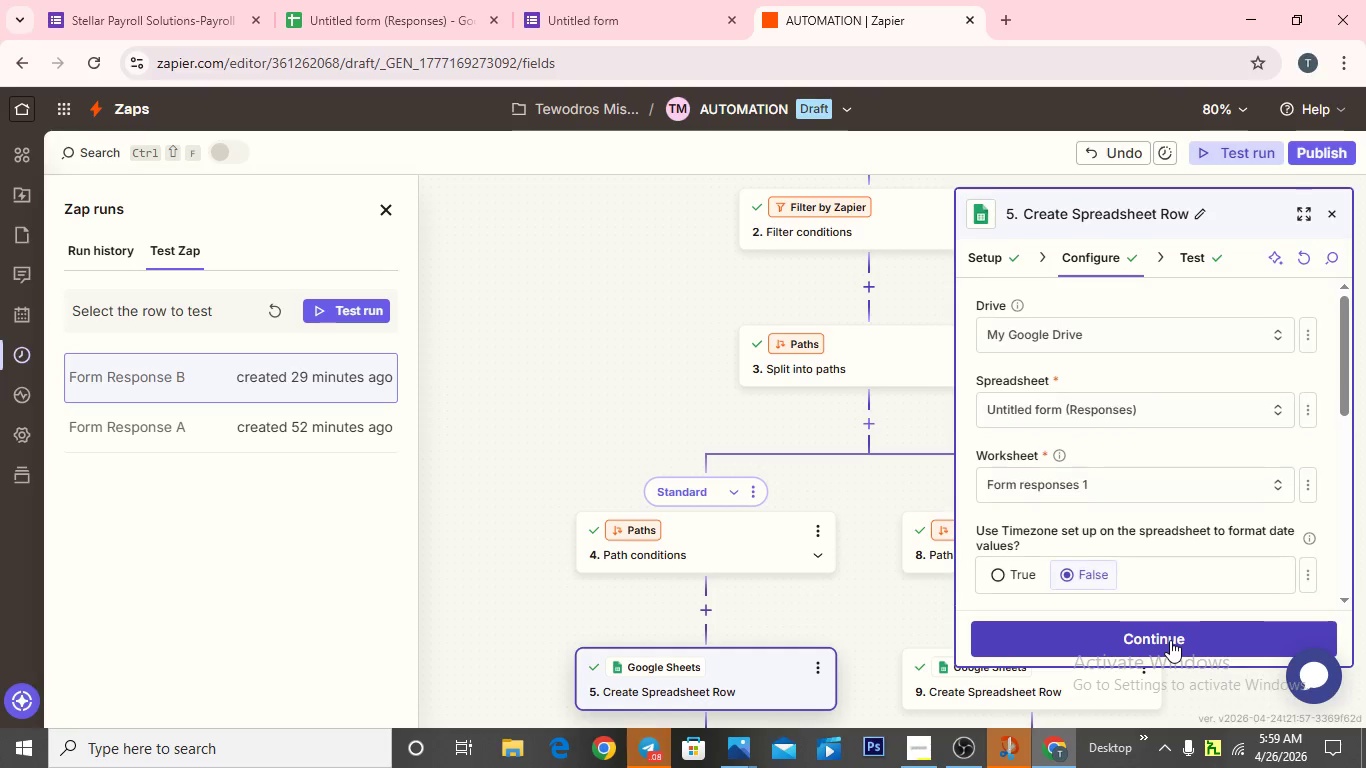 
left_click([1170, 640])
 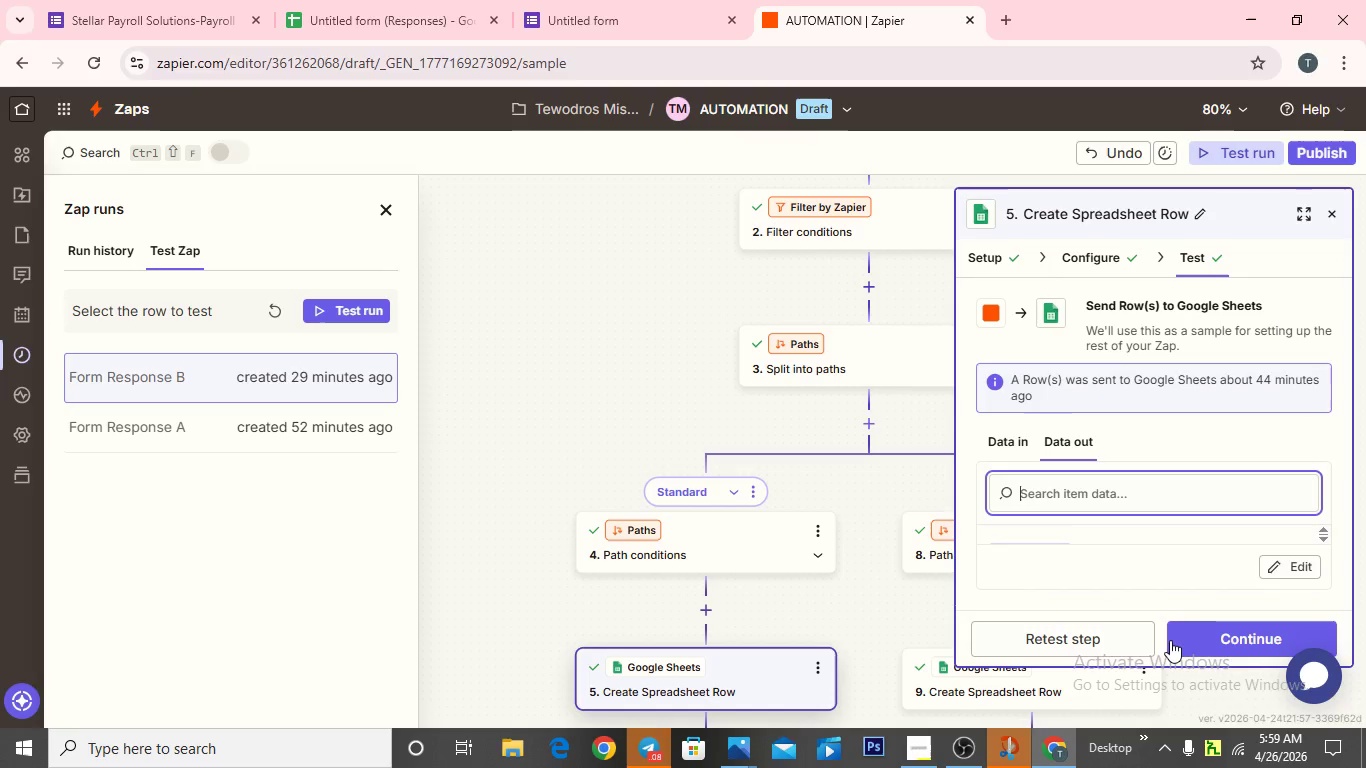 
left_click([1170, 640])
 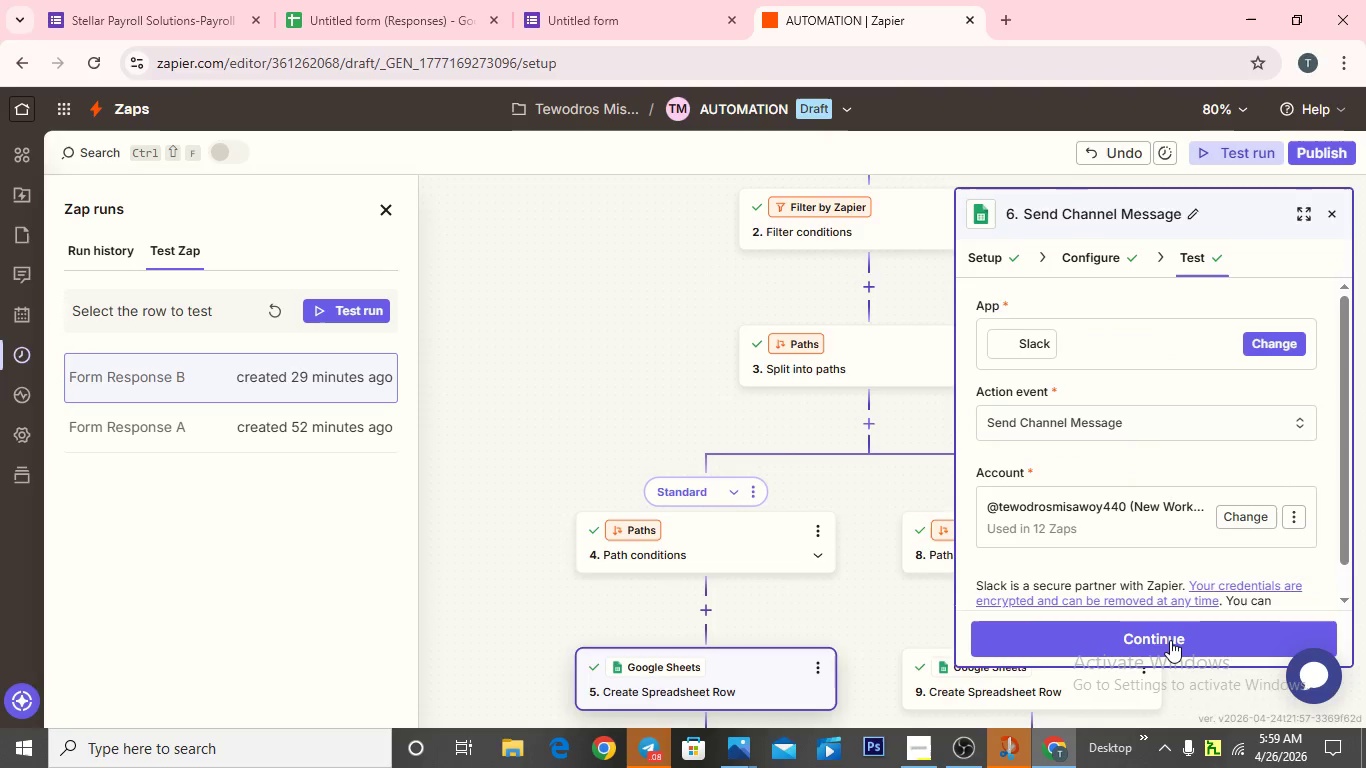 
left_click([1170, 640])
 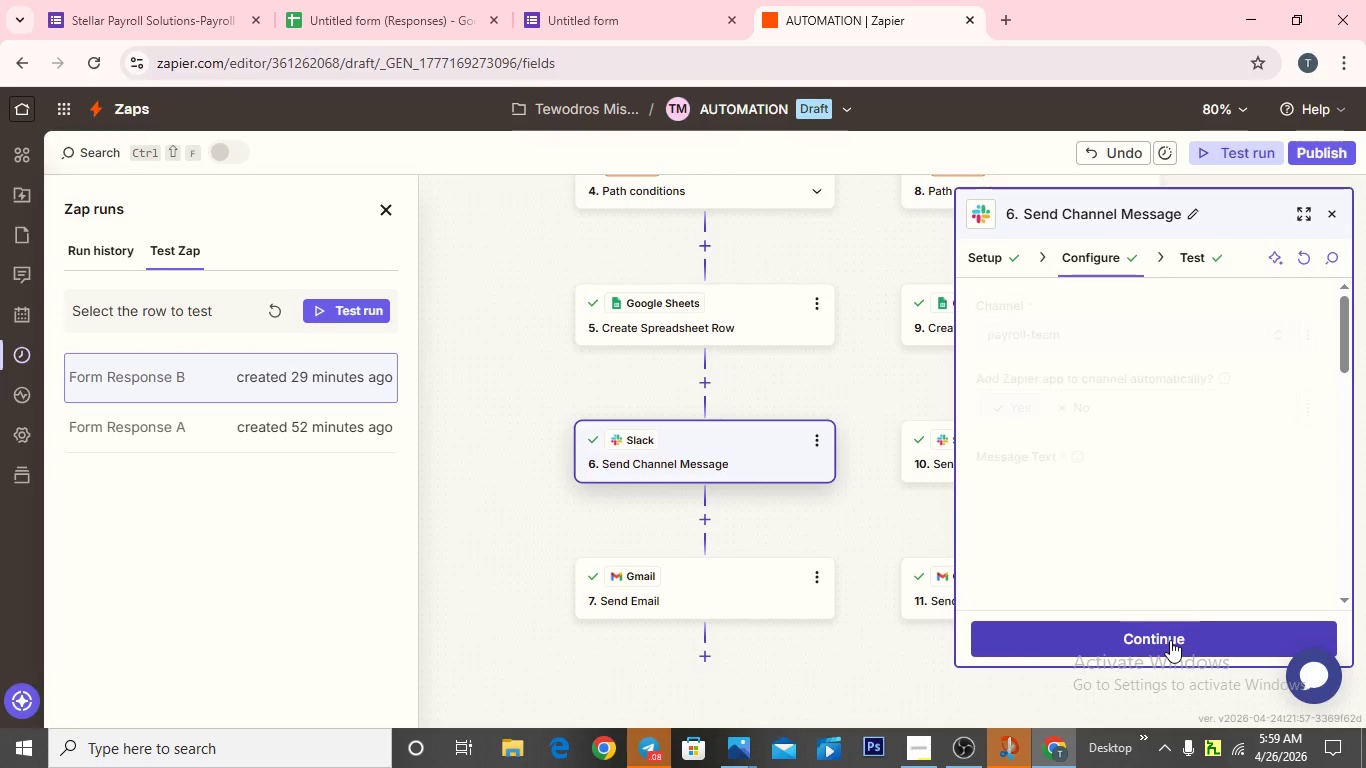 
left_click([1170, 640])
 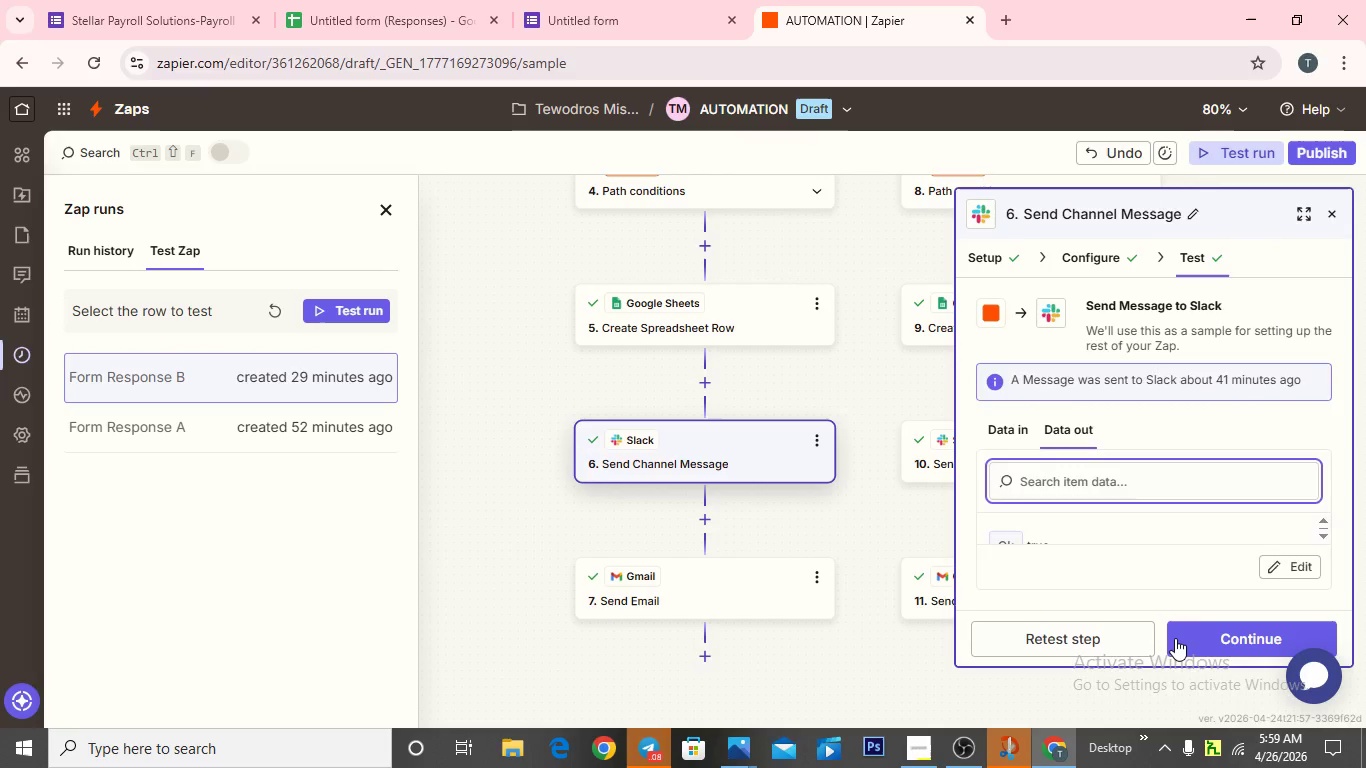 
left_click([1176, 638])
 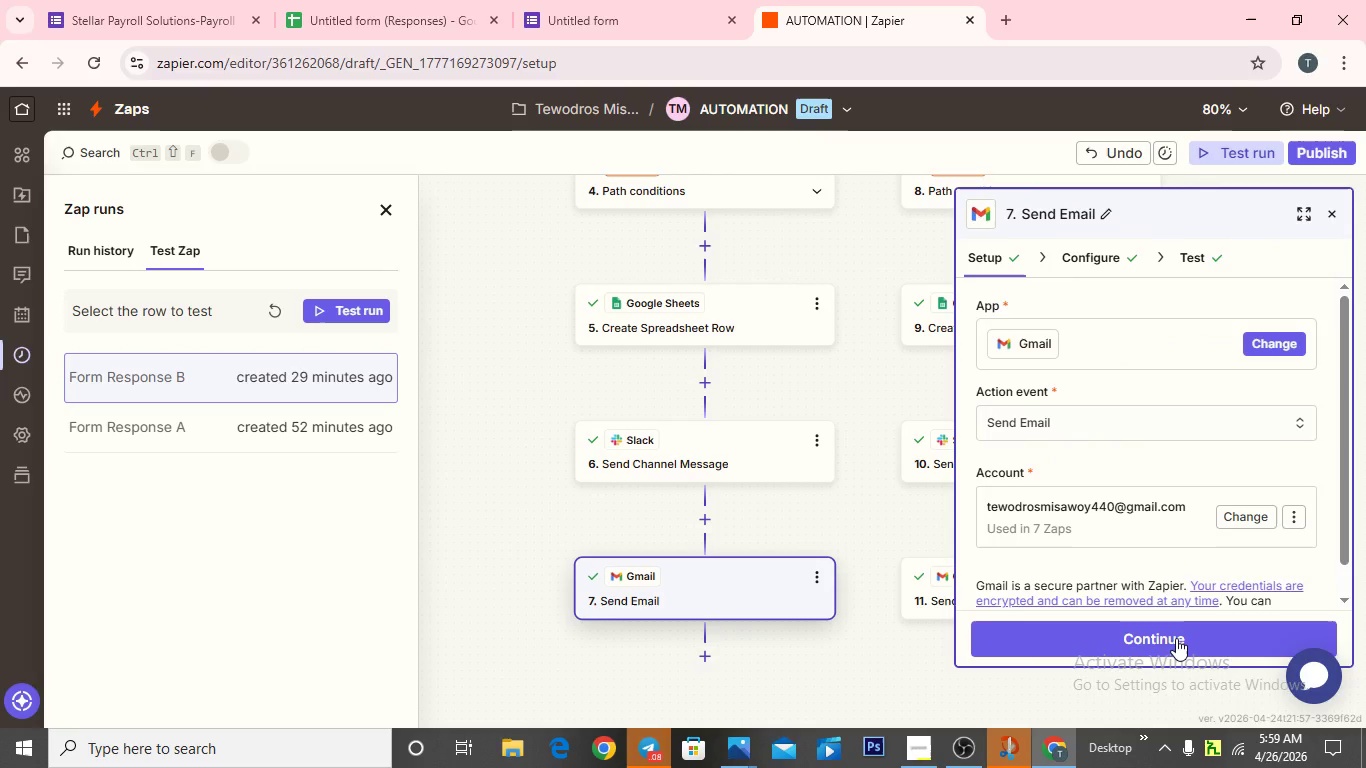 
left_click([1176, 638])
 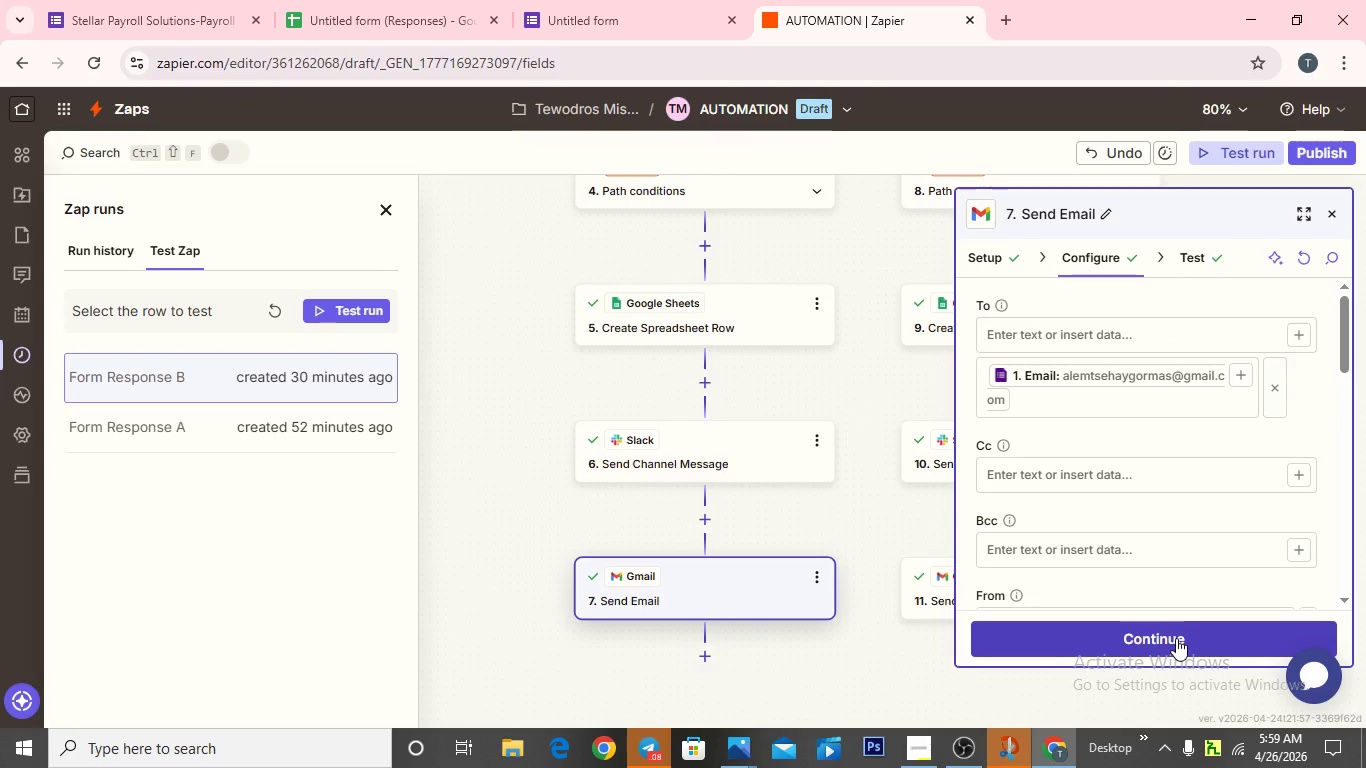 
left_click([1176, 638])
 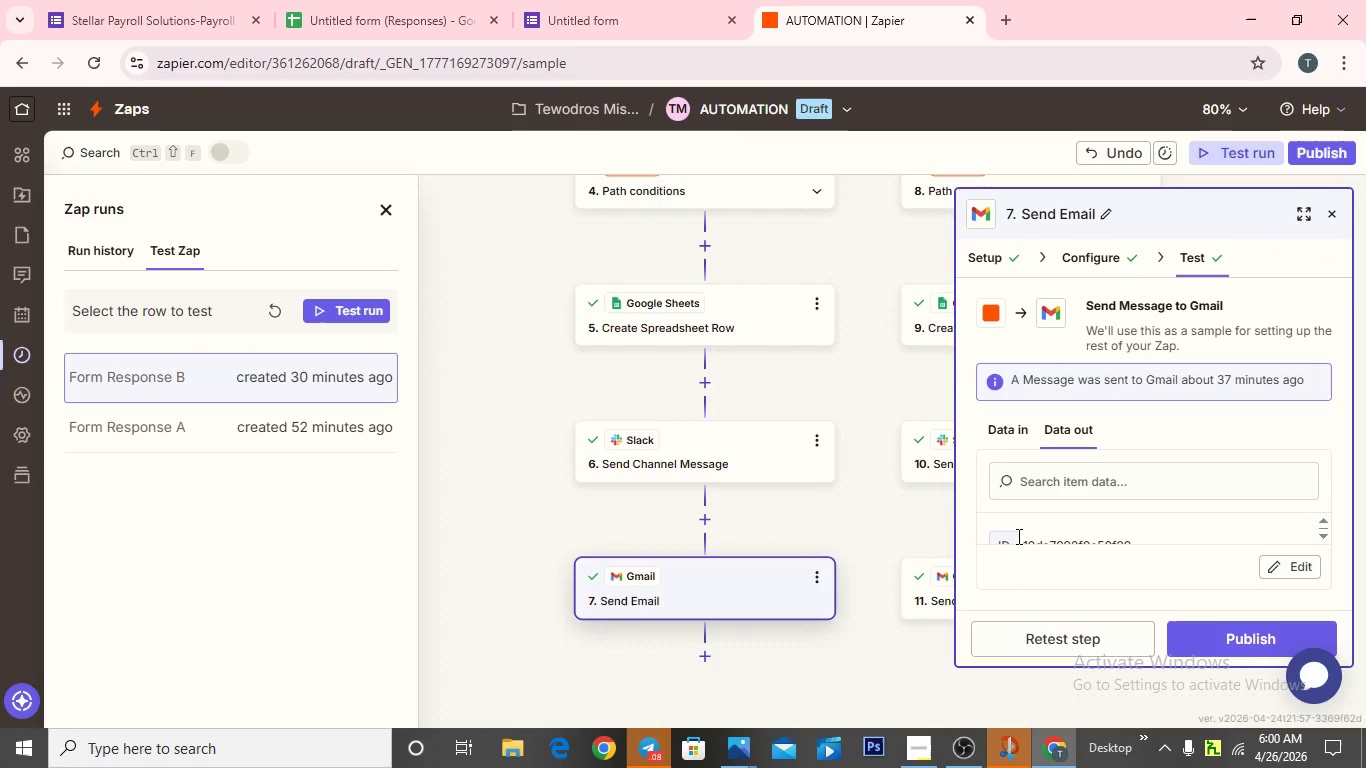 
left_click([866, 491])
 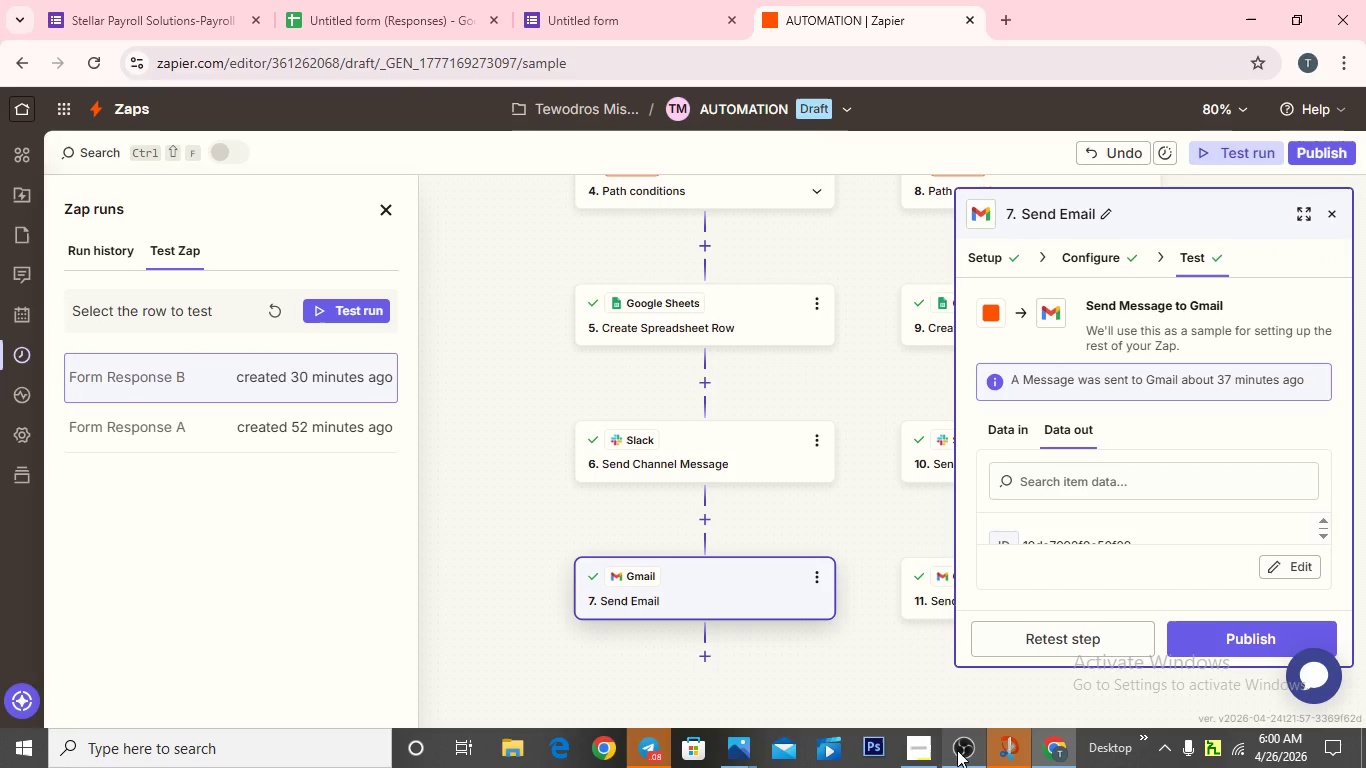 
left_click([932, 744])